 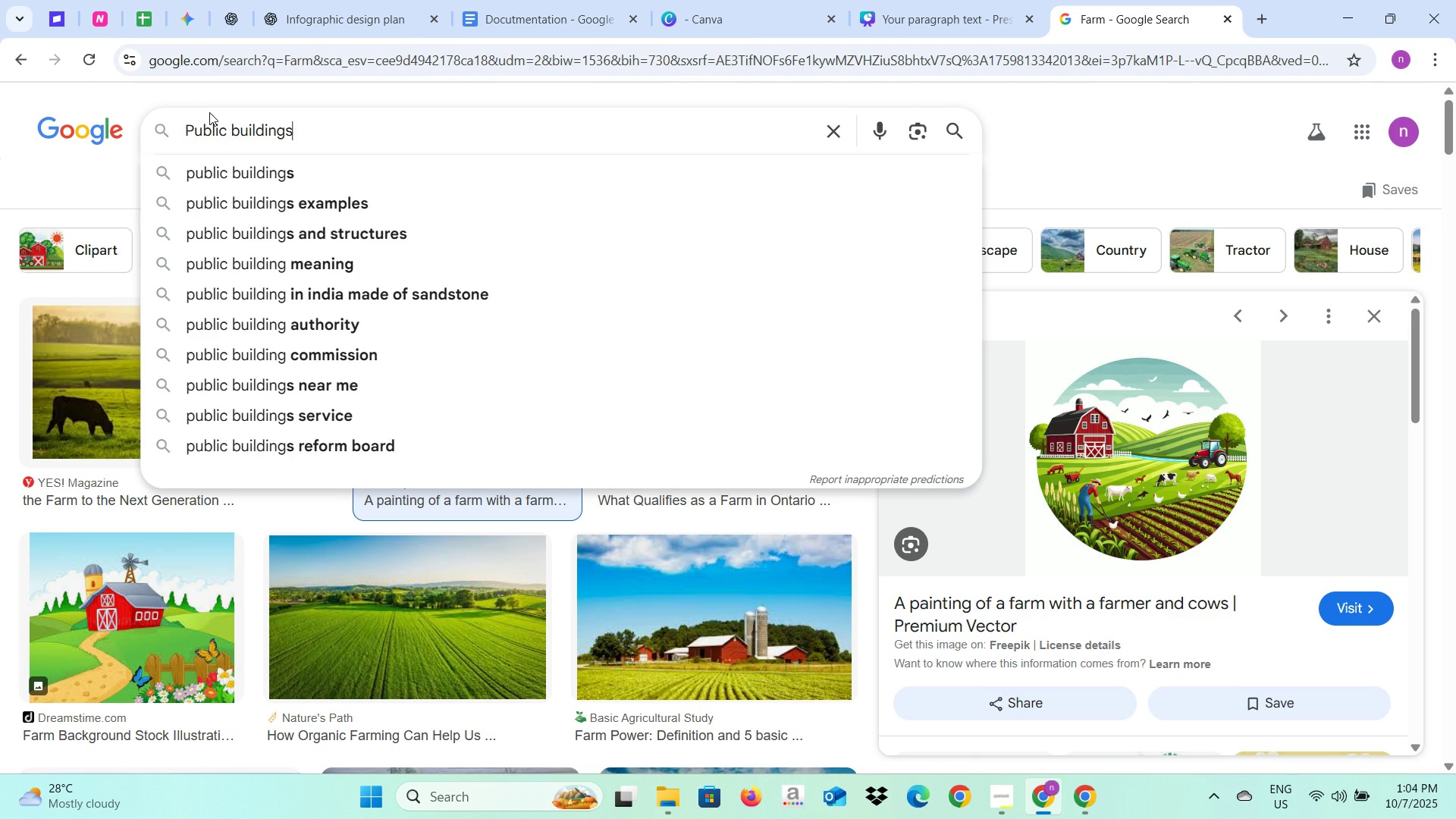 
key(Enter)
 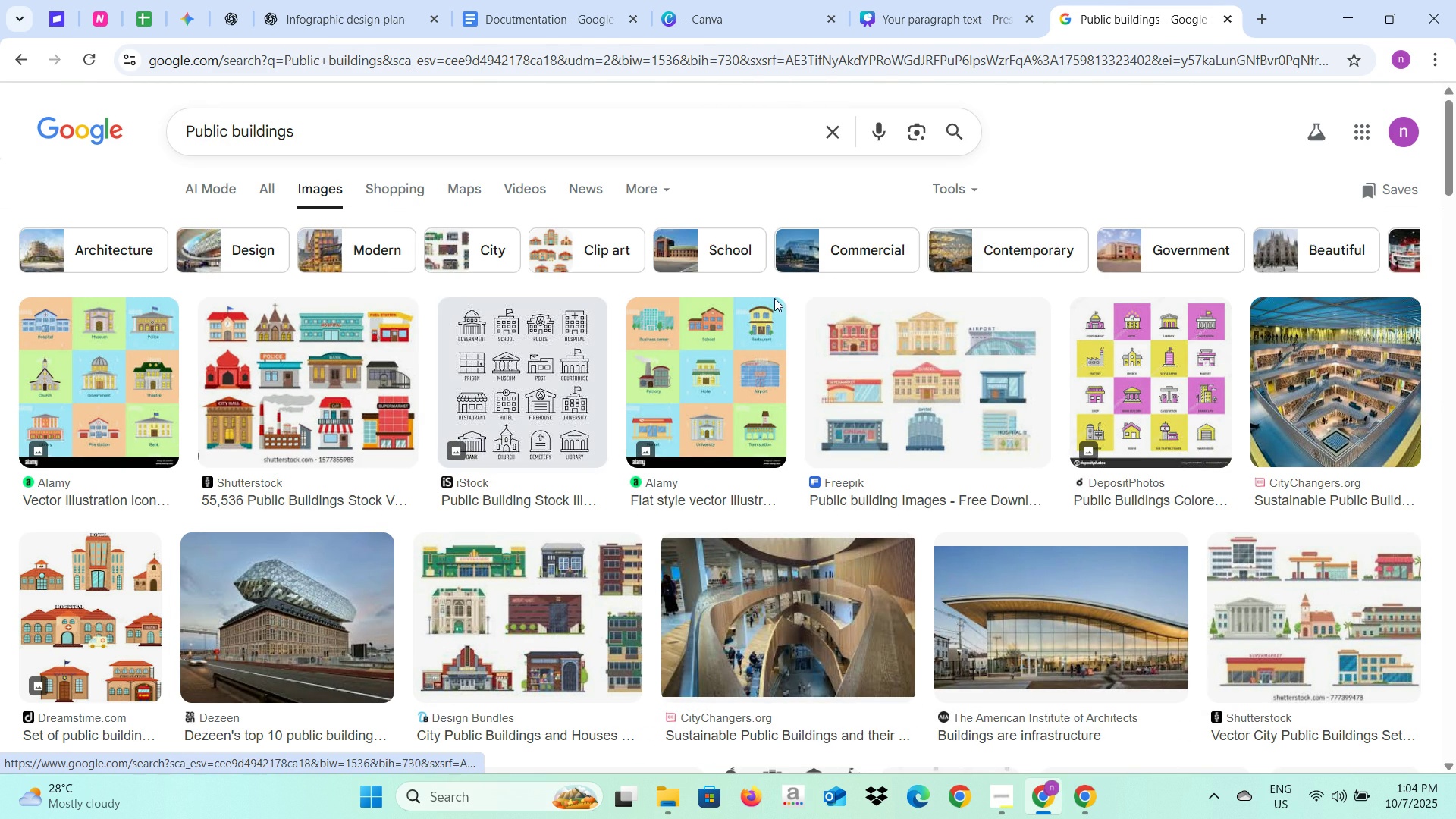 
wait(7.12)
 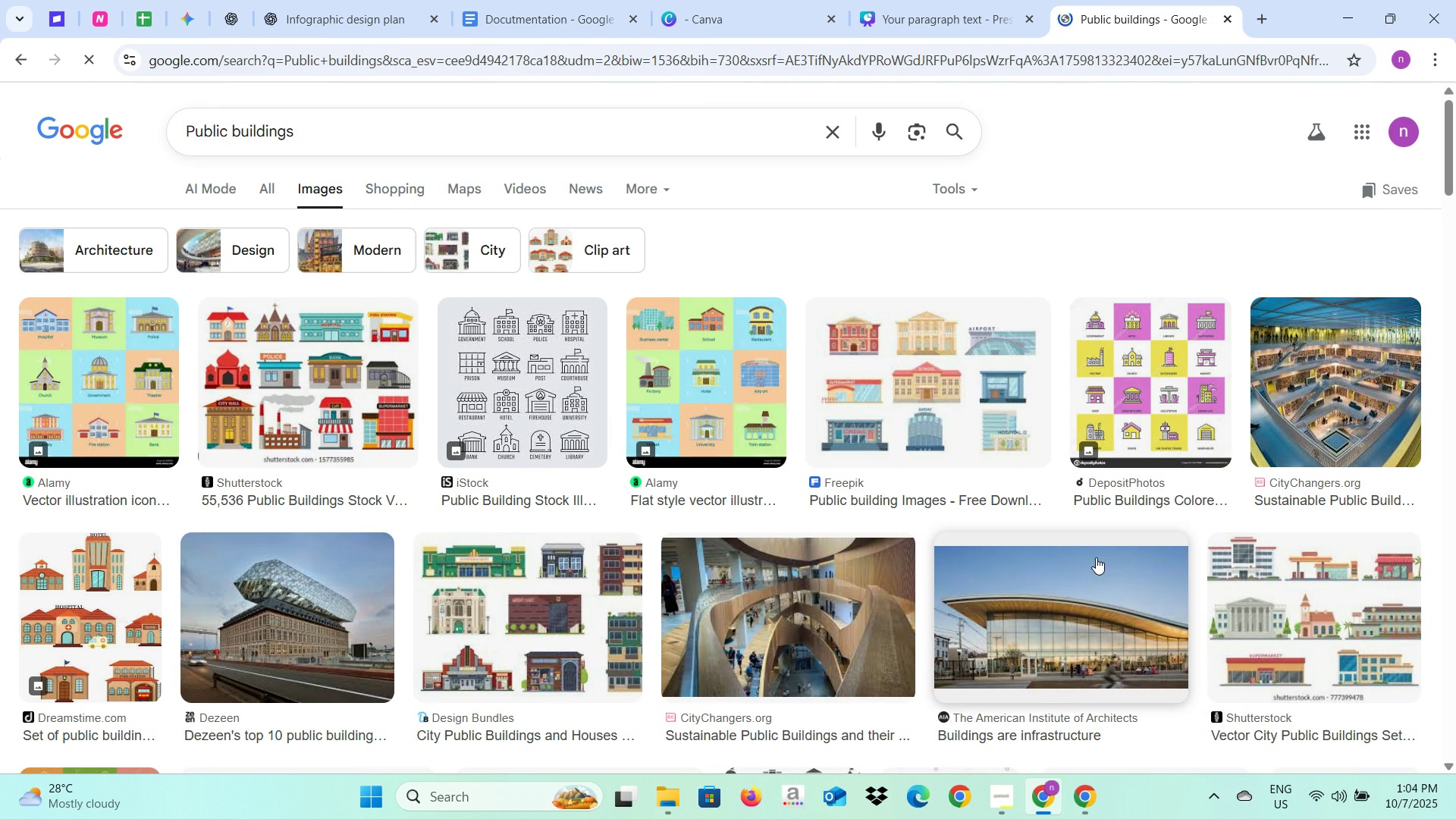 
scroll: coordinate [346, 424], scroll_direction: down, amount: 8.0
 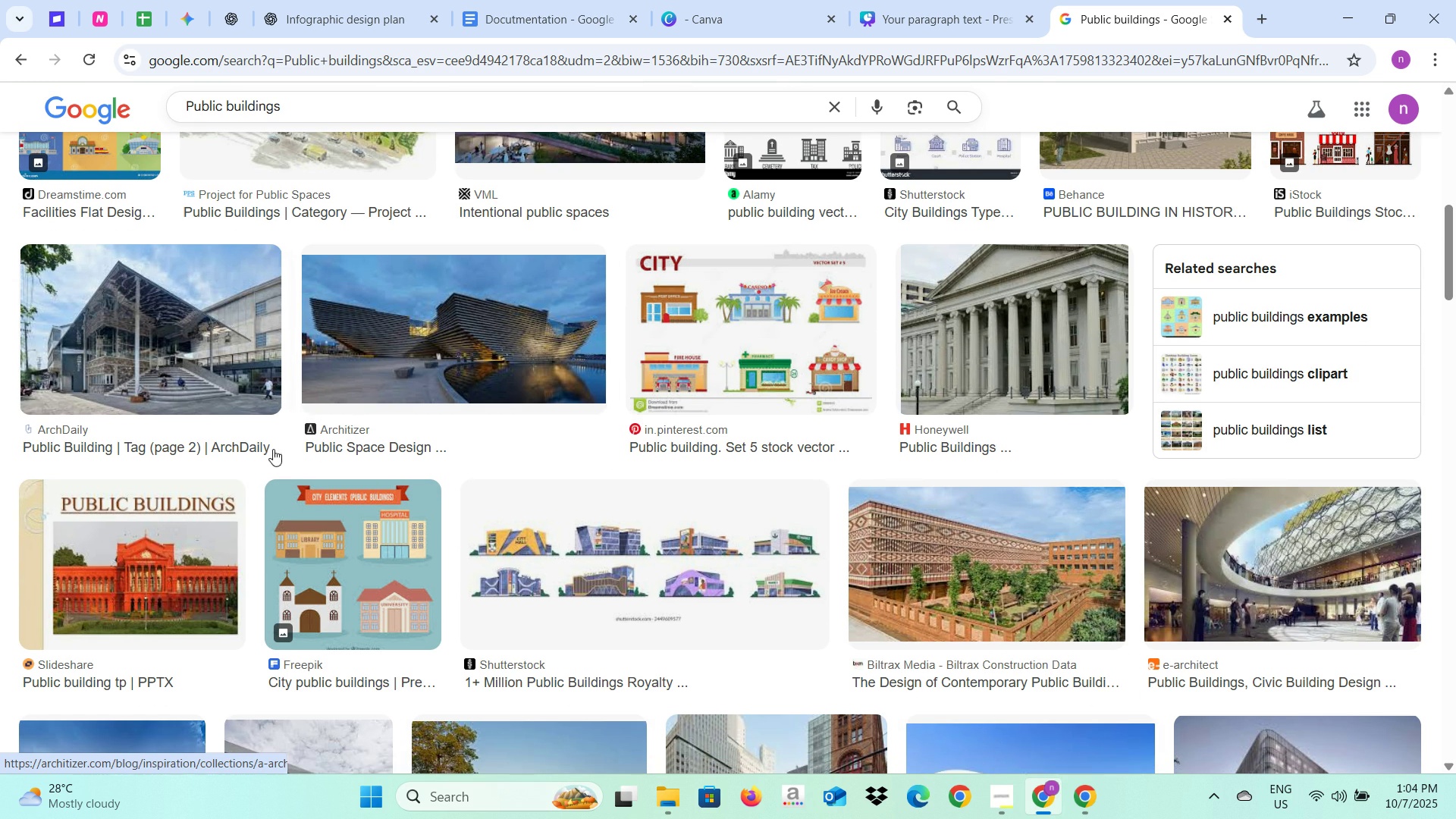 
left_click([158, 536])
 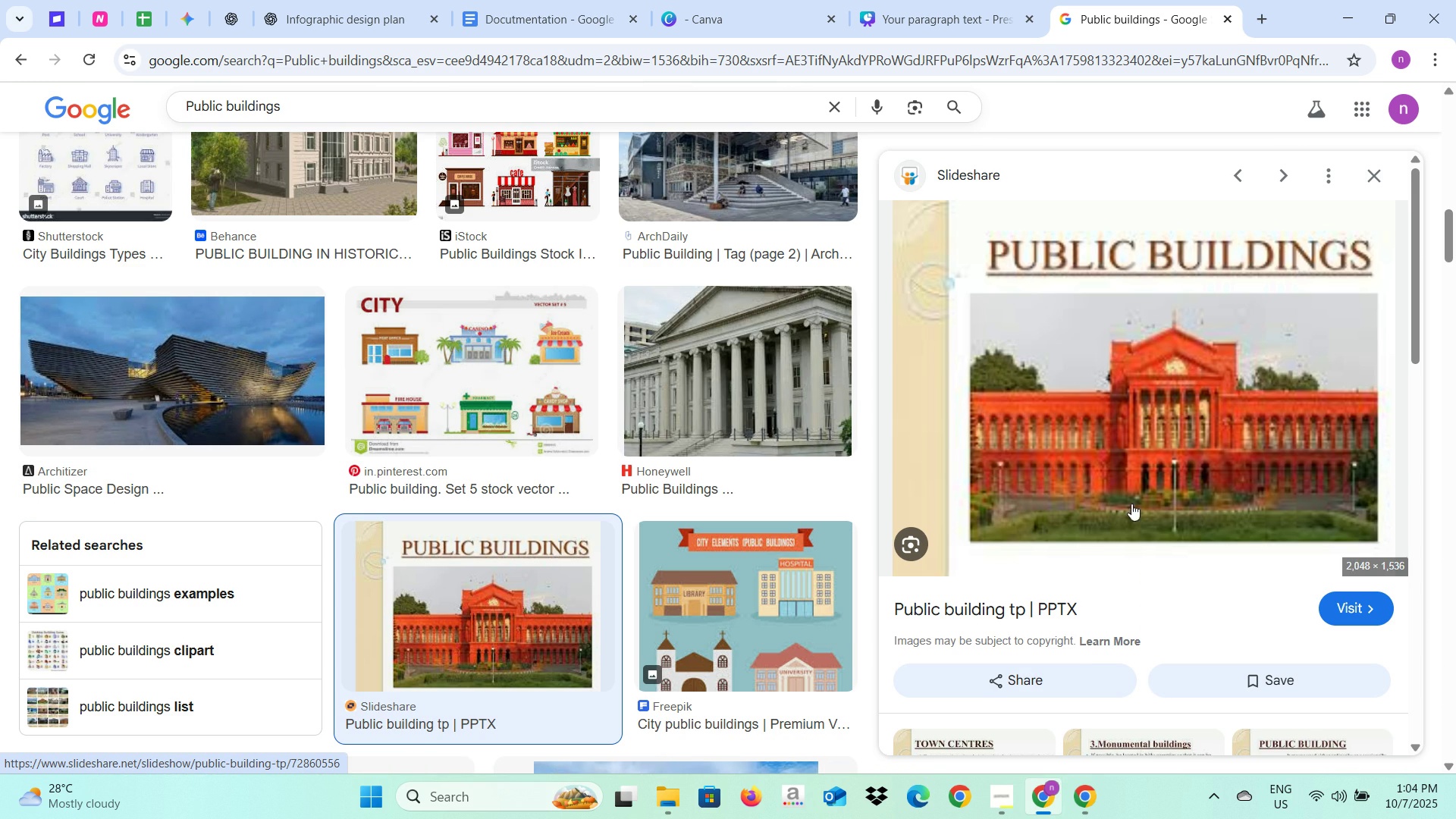 
wait(5.9)
 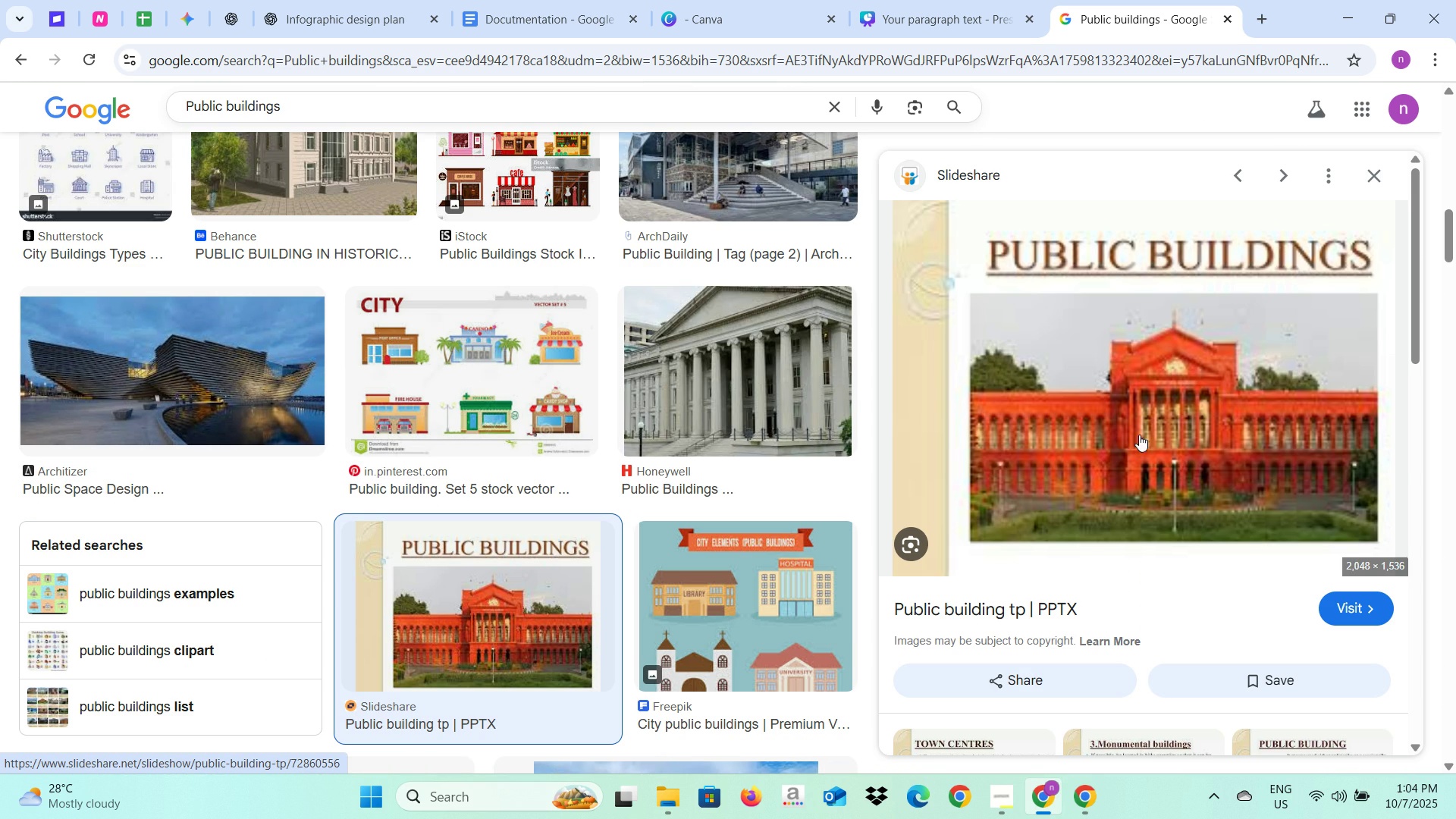 
right_click([1253, 423])
 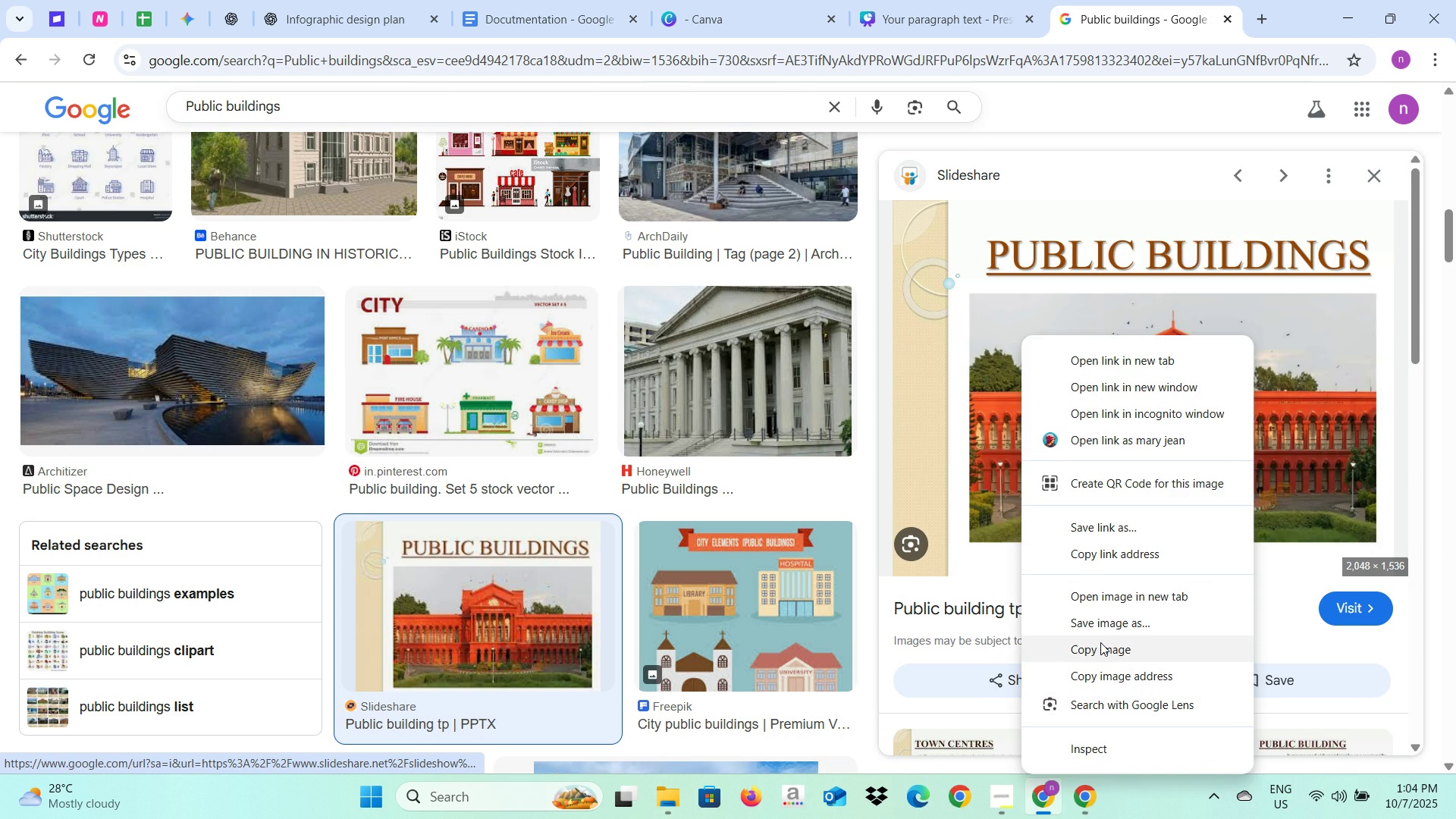 
left_click([1100, 642])
 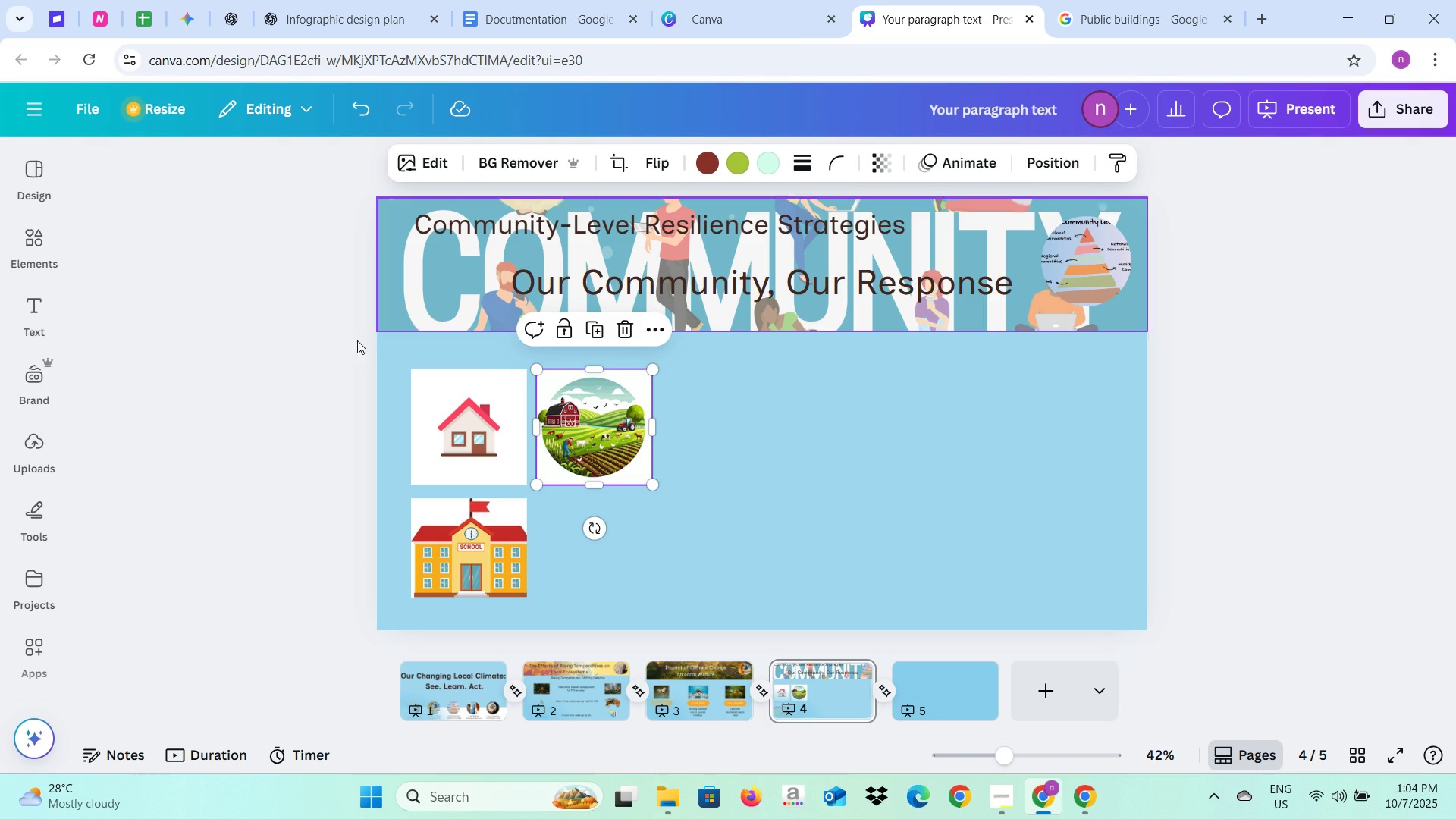 
left_click([301, 359])